 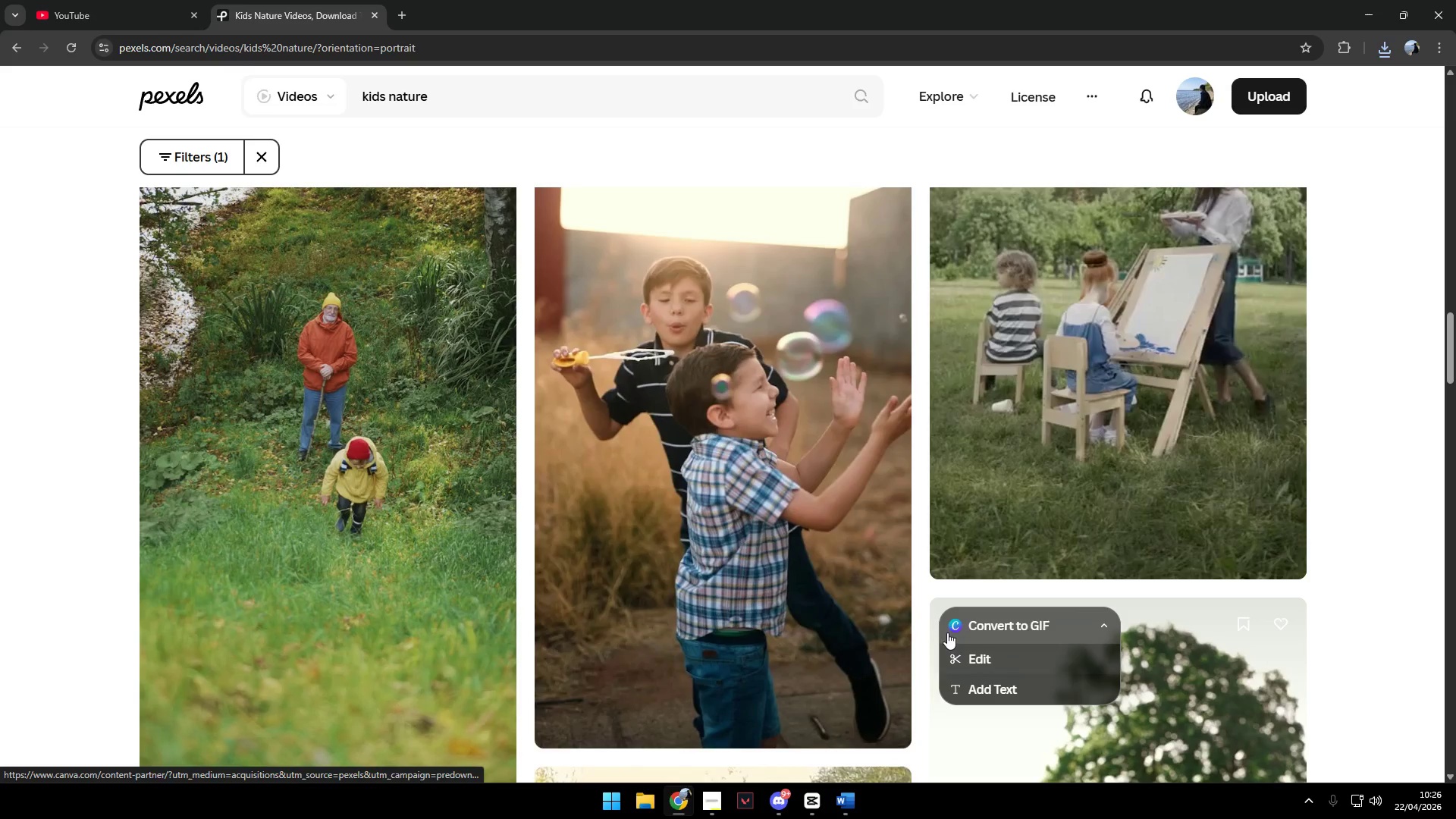 
scroll: coordinate [455, 434], scroll_direction: down, amount: 19.0
 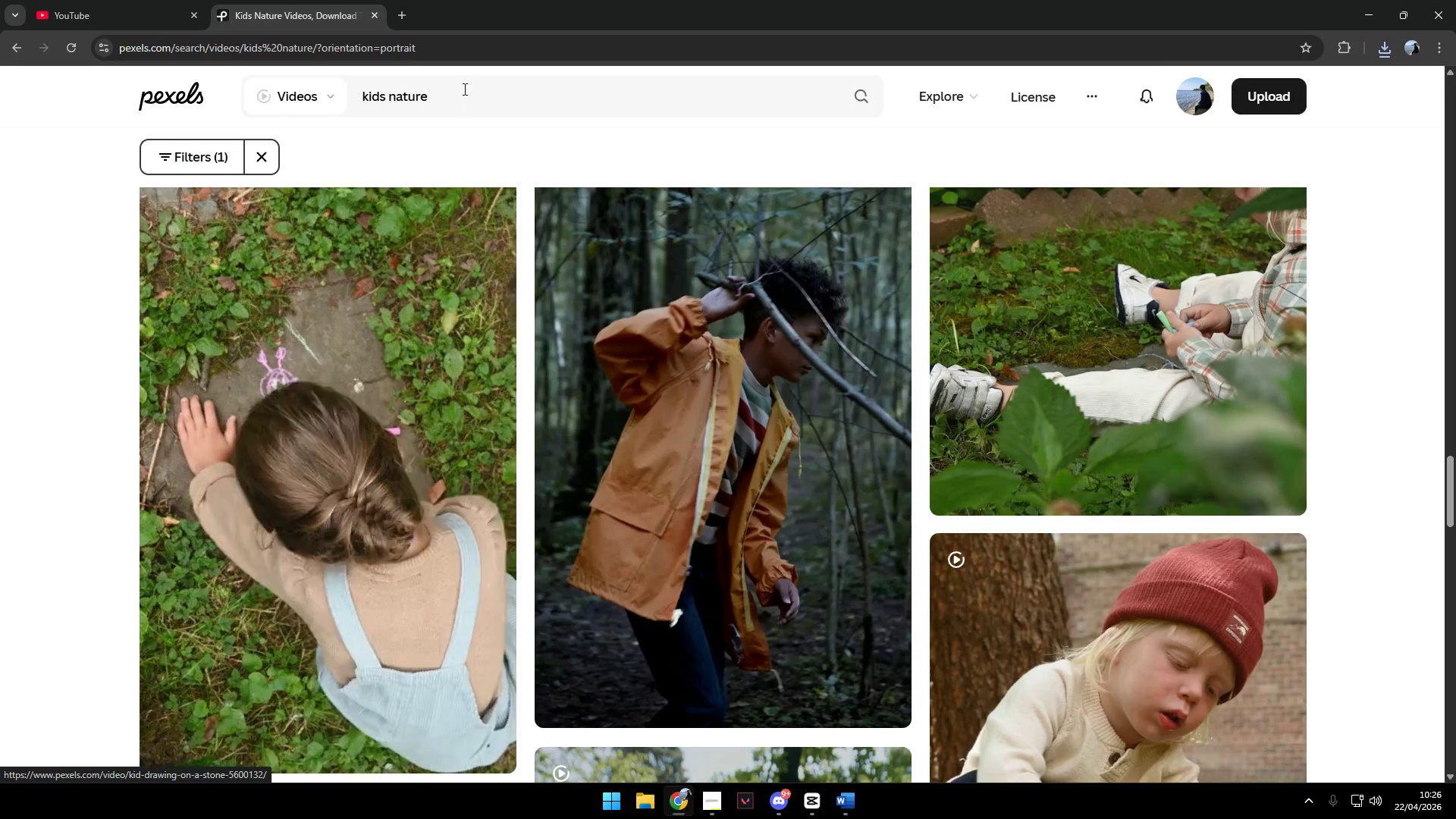 
left_click_drag(start_coordinate=[459, 95], to_coordinate=[391, 106])
 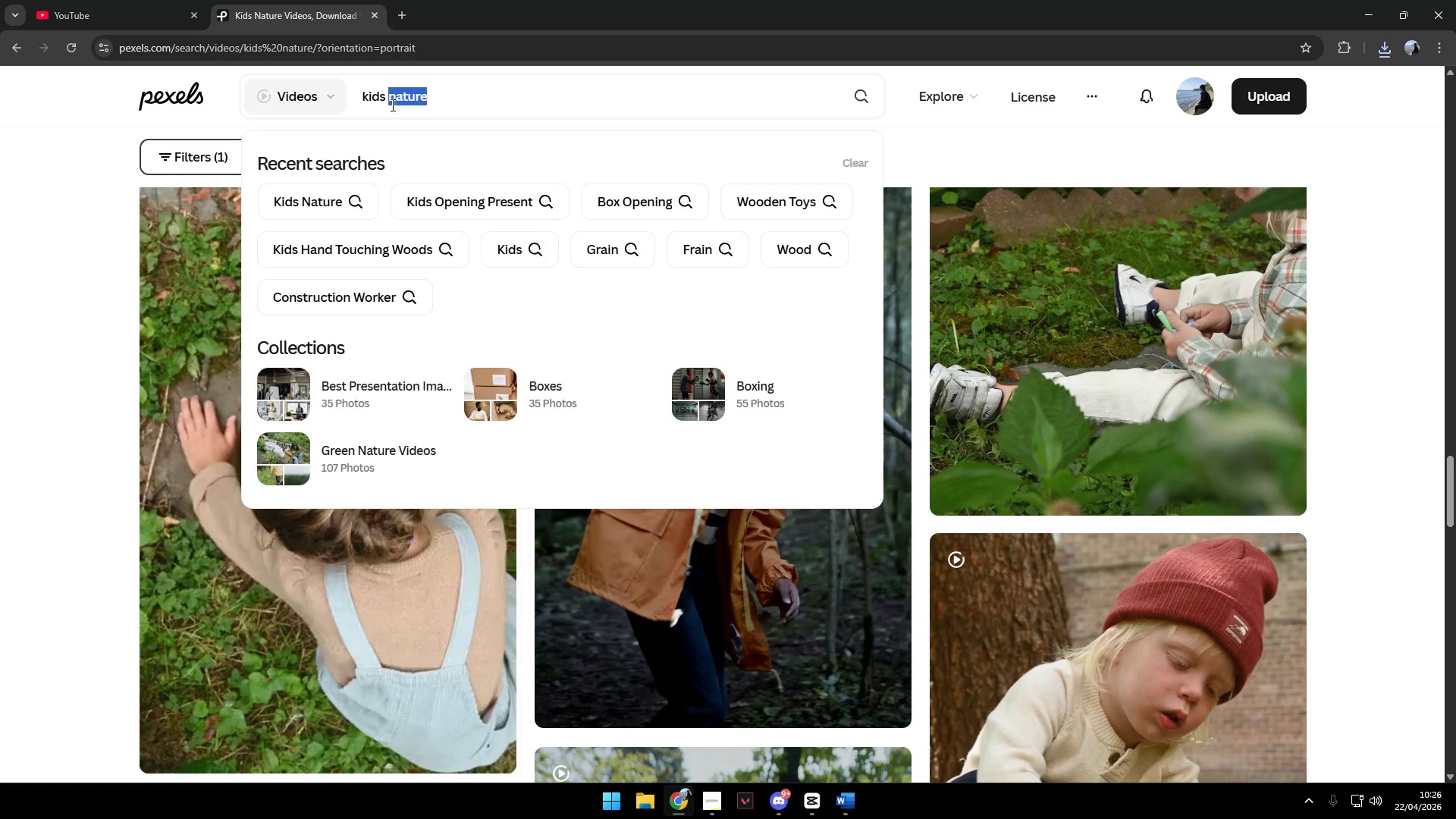 
type(put)
key(Backspace)
type(r)
key(Backspace)
key(Backspace)
type(opuring)
 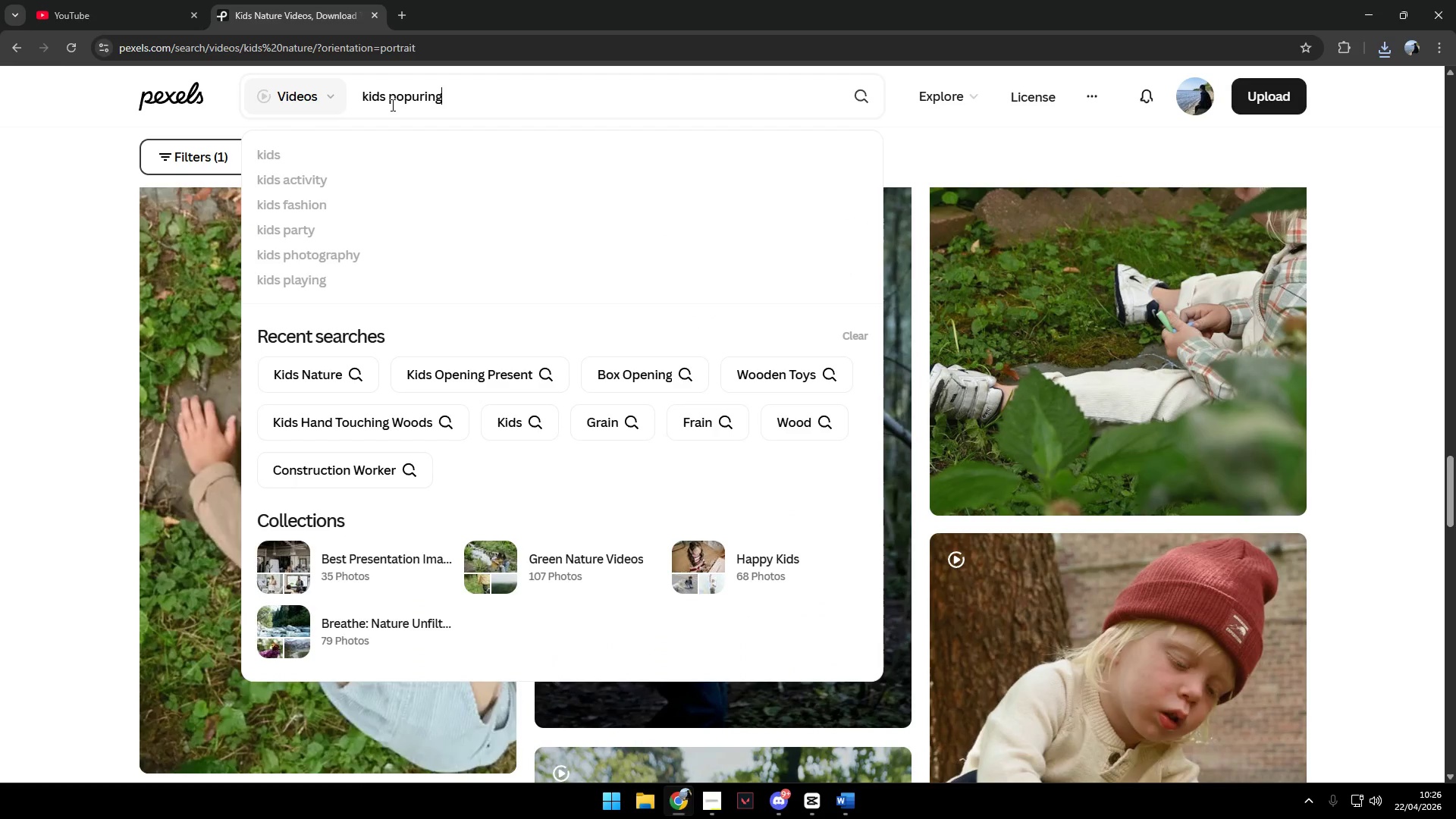 
key(Enter)
 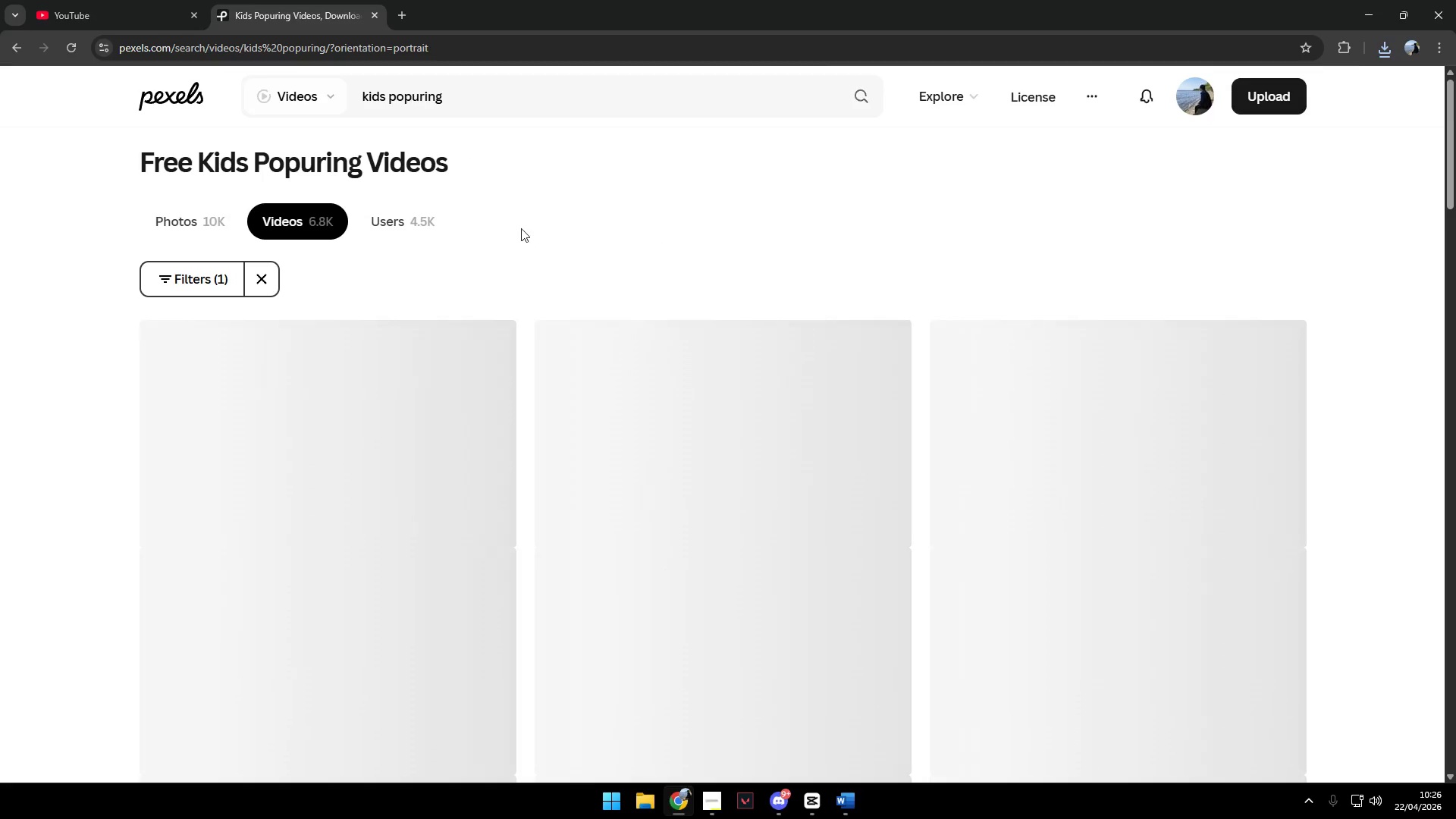 
scroll: coordinate [748, 416], scroll_direction: down, amount: 27.0
 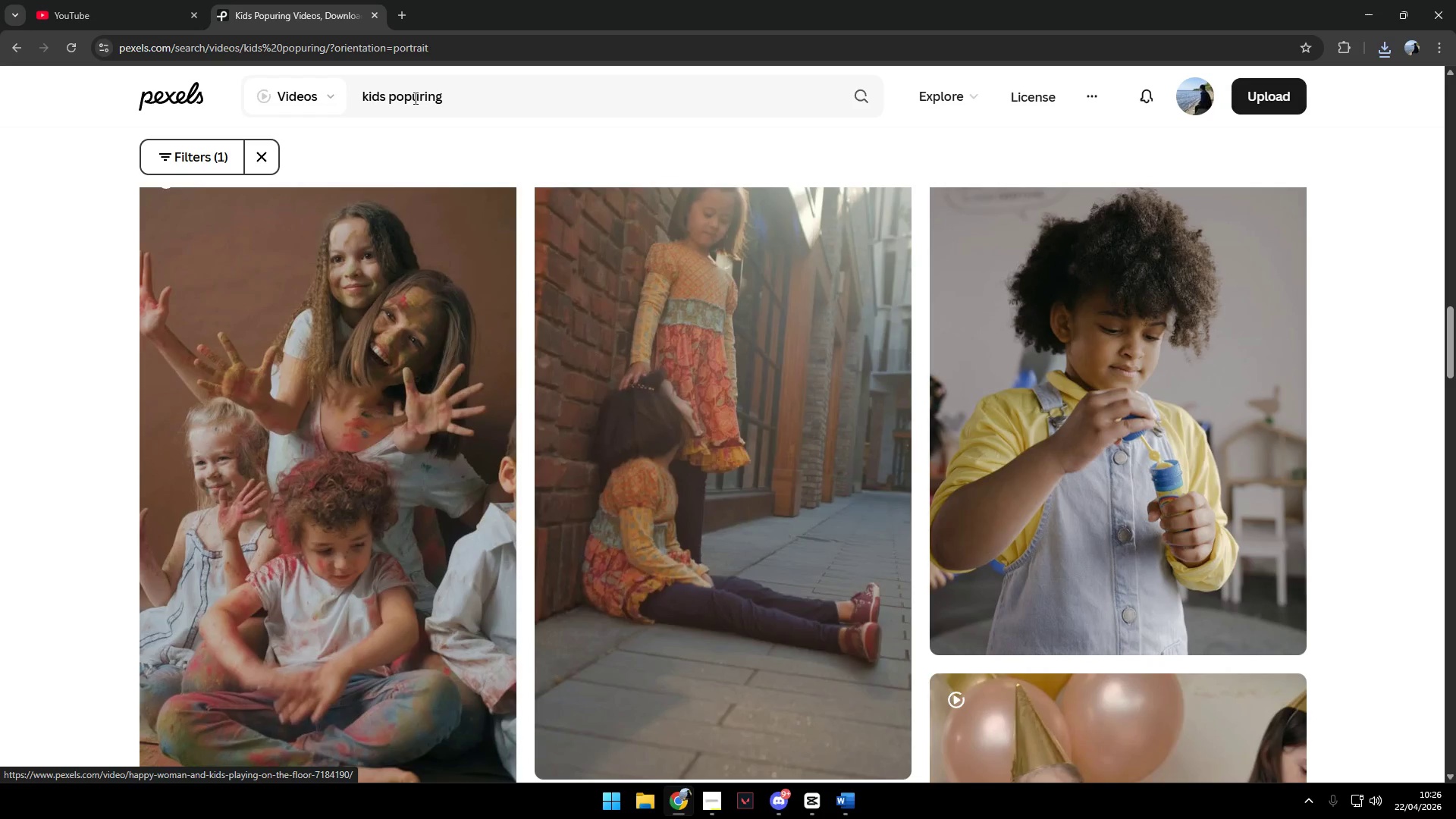 
left_click([410, 99])
 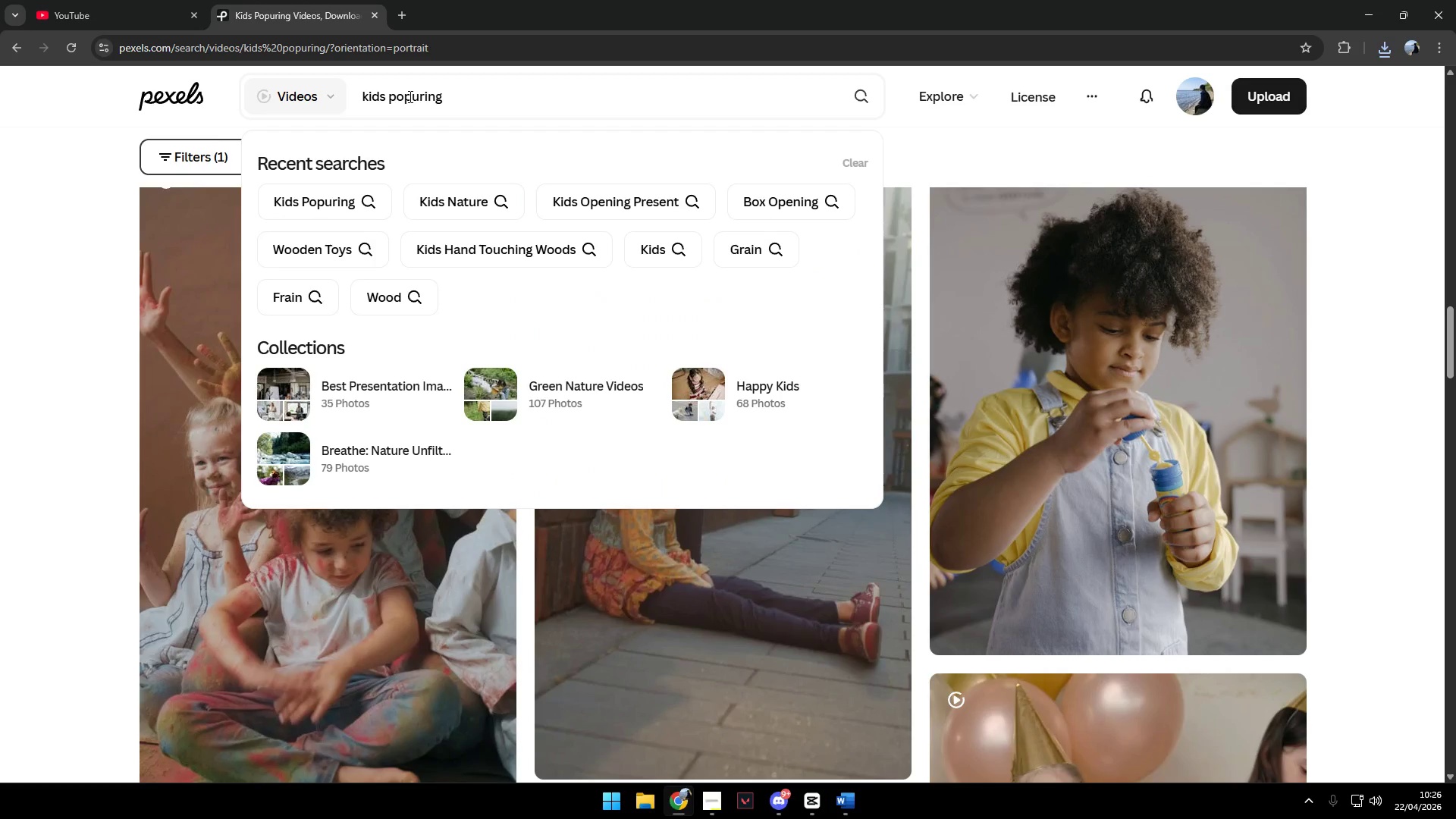 
key(Backspace)
 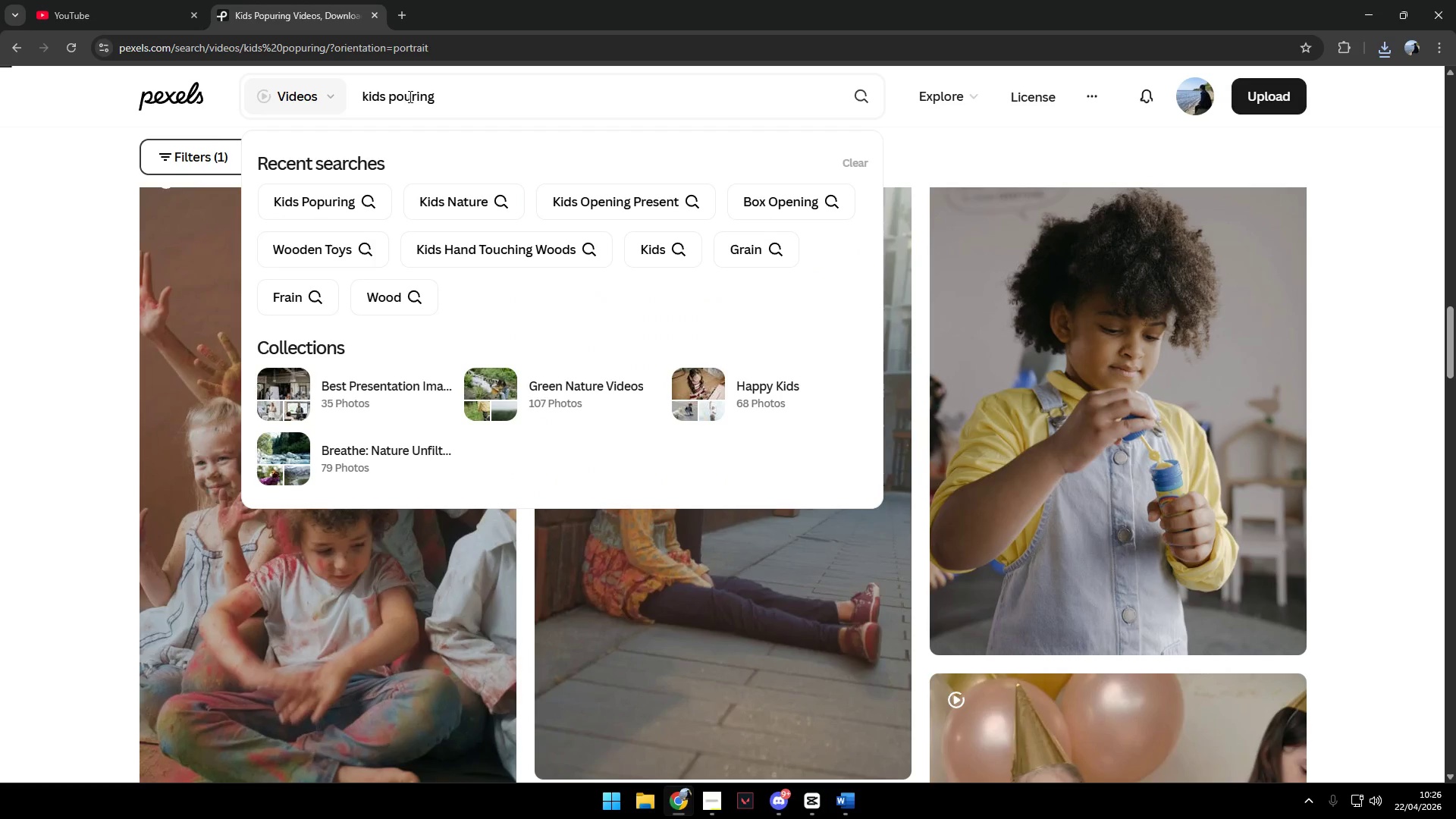 
key(Enter)
 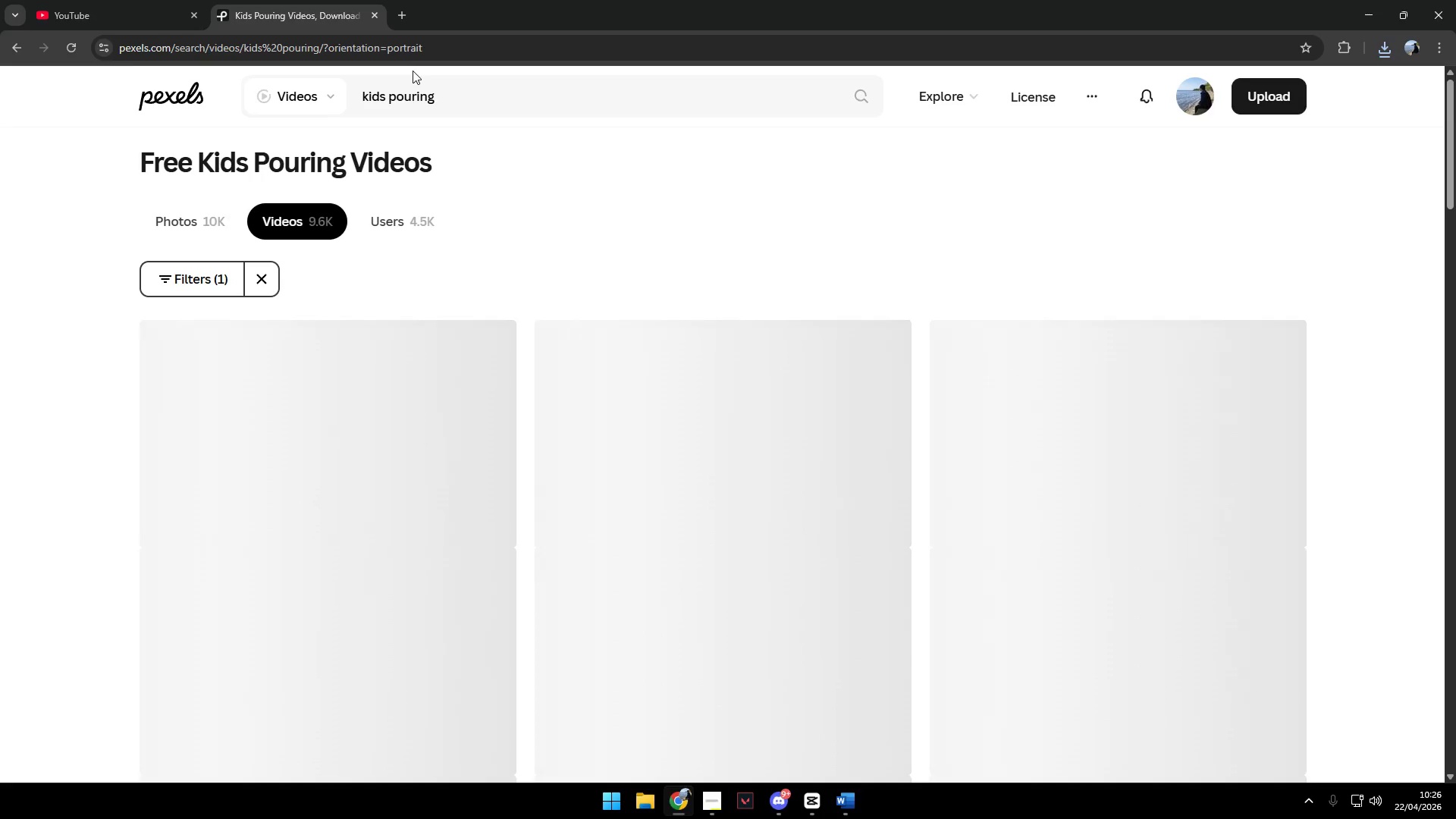 
scroll: coordinate [1094, 457], scroll_direction: down, amount: 13.0
 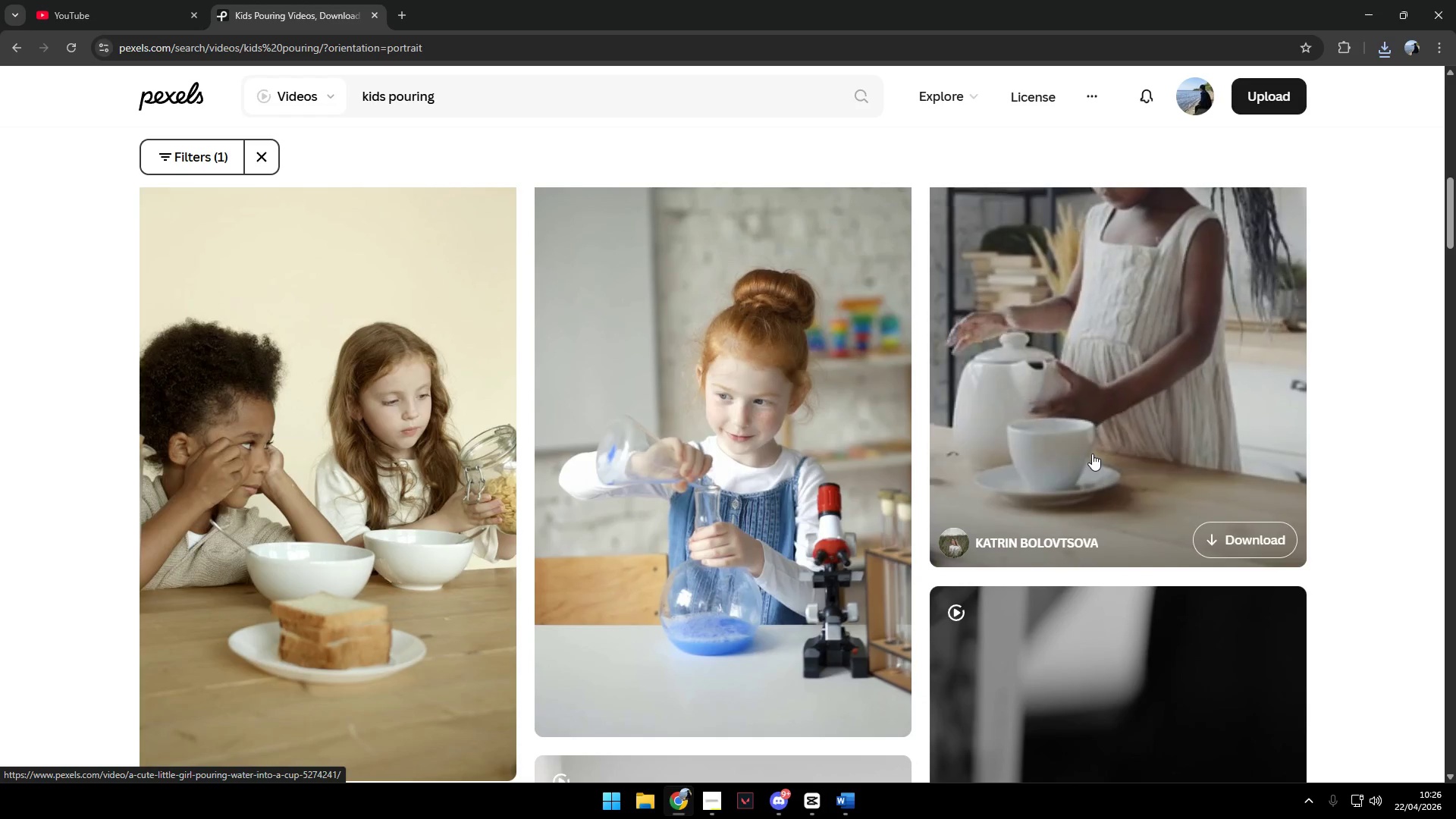 
scroll: coordinate [1091, 453], scroll_direction: up, amount: 1.0
 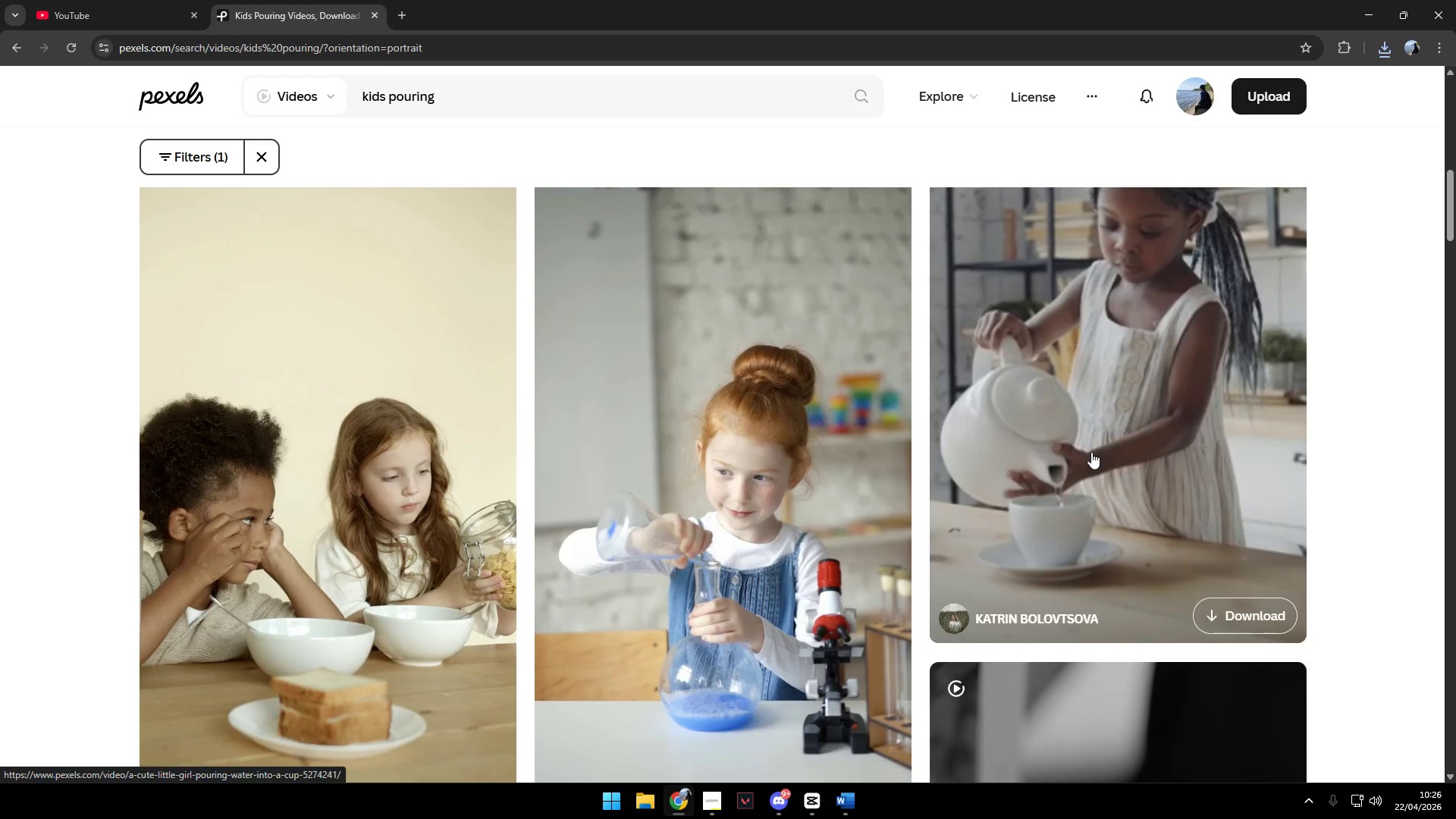 
wait(6.32)
 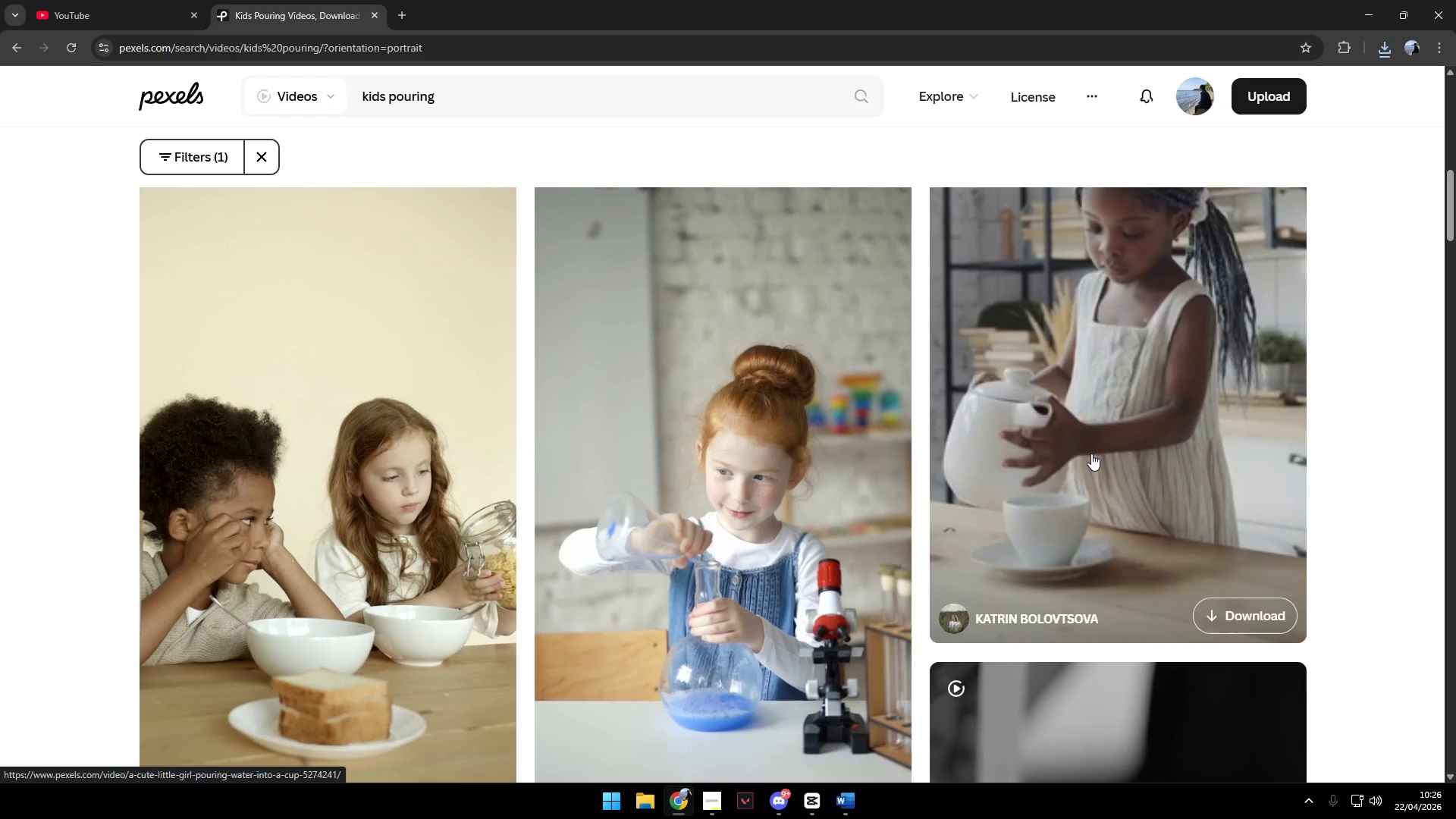 
scroll: coordinate [717, 378], scroll_direction: down, amount: 37.0
 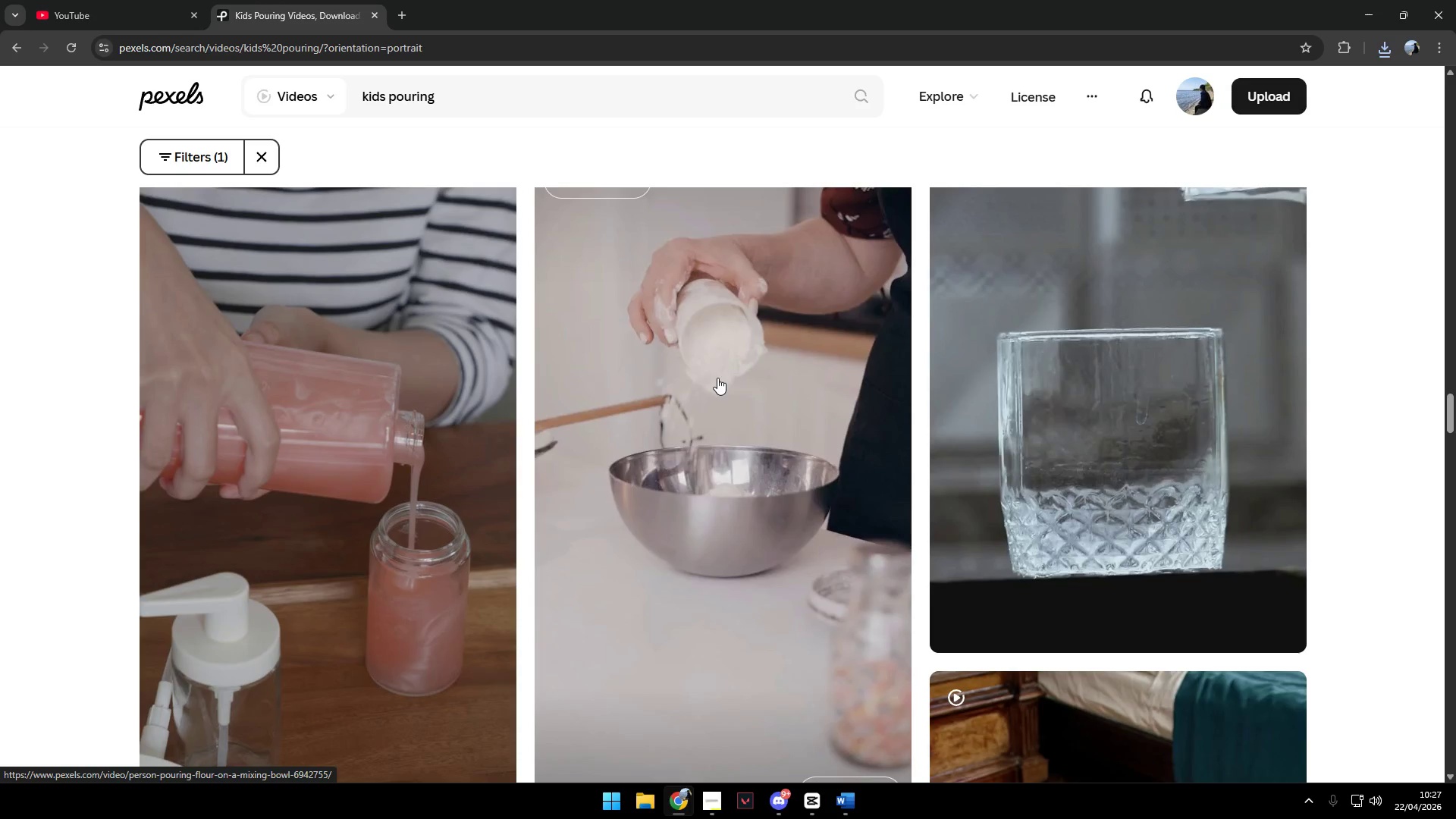 
scroll: coordinate [717, 376], scroll_direction: down, amount: 6.0
 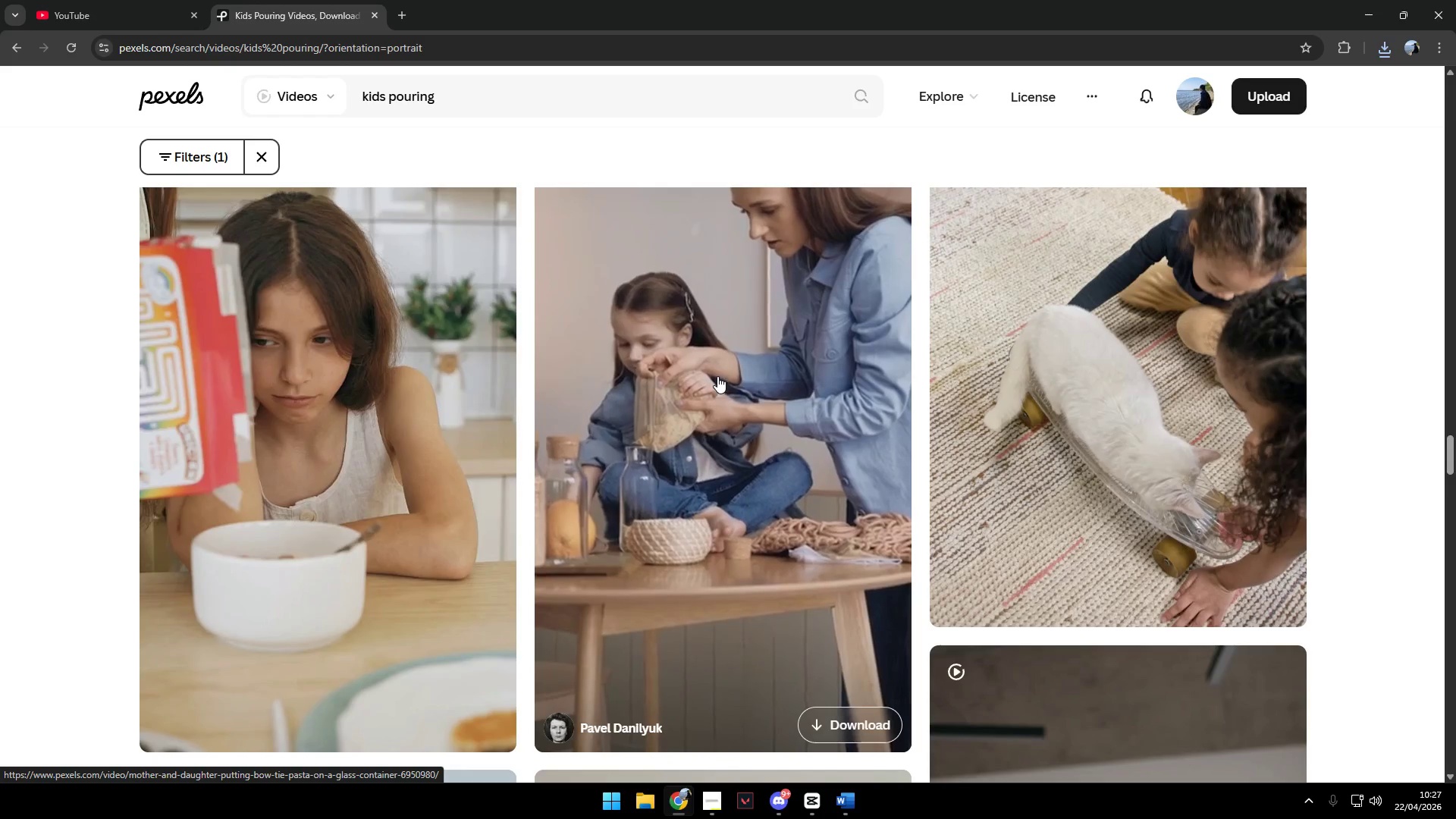 
wait(11.98)
 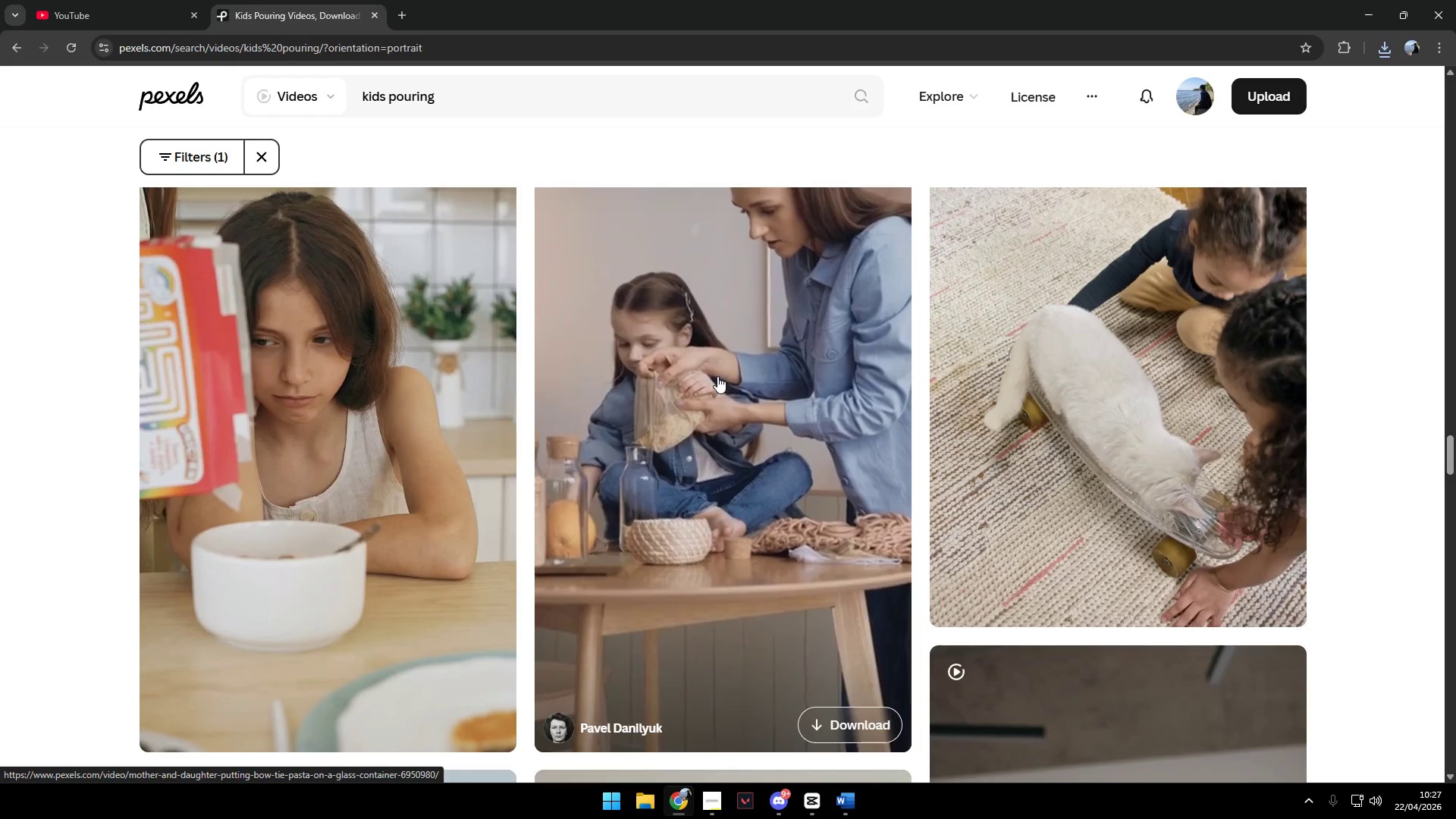 
scroll: coordinate [717, 376], scroll_direction: down, amount: 5.0
 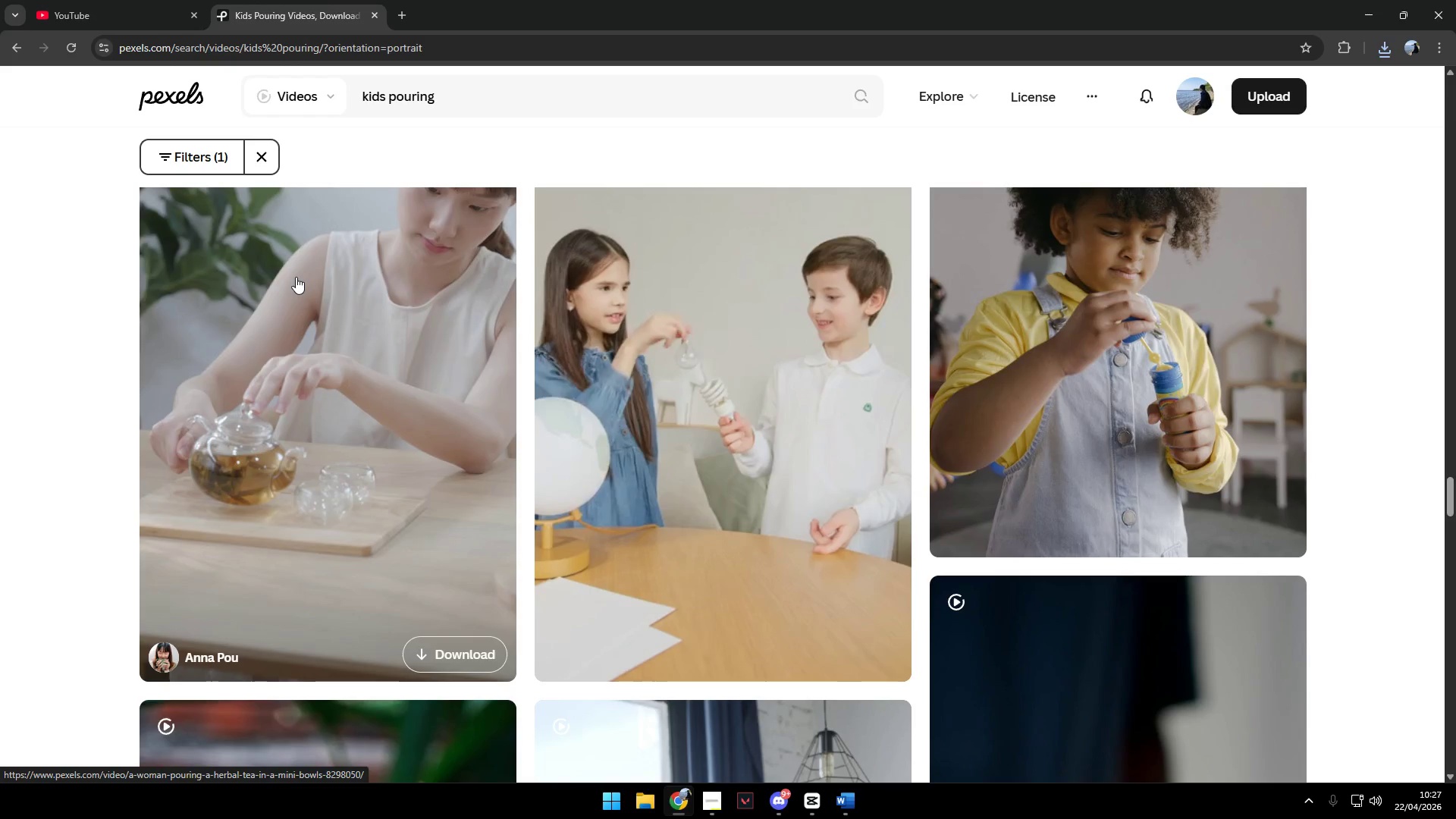 
scroll: coordinate [297, 276], scroll_direction: up, amount: 2.0
 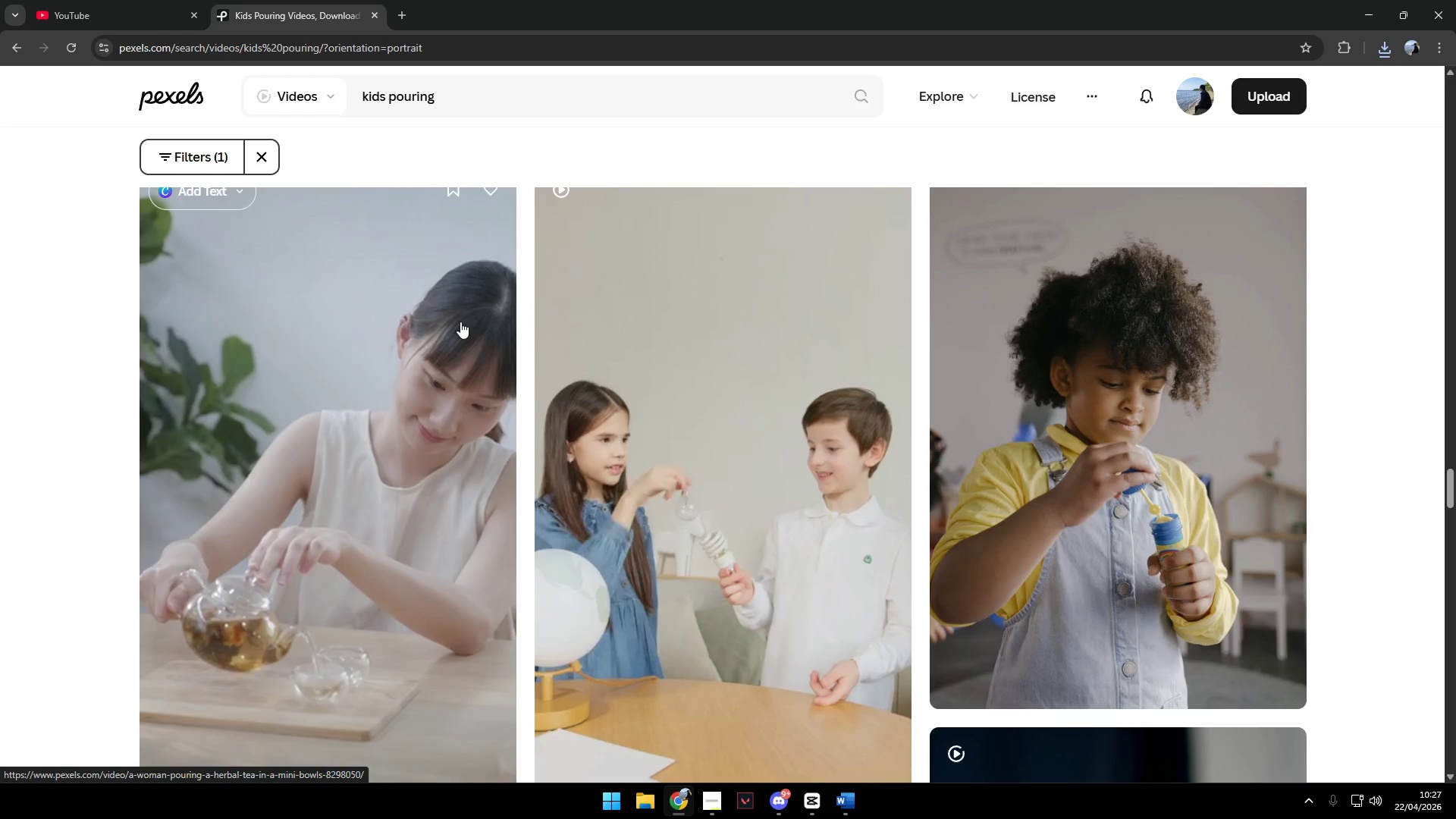 
wait(5.61)
 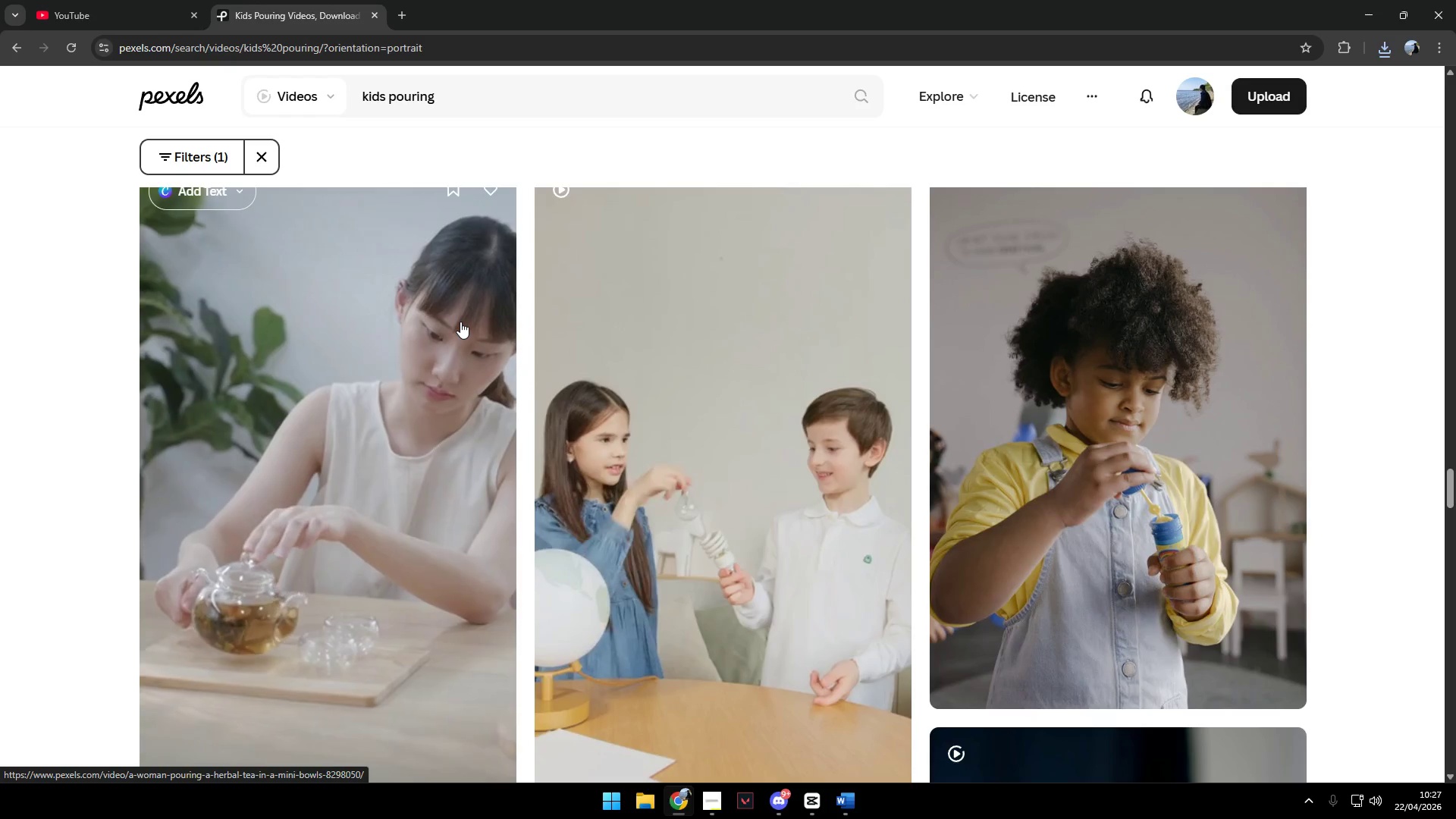 
scroll: coordinate [460, 322], scroll_direction: down, amount: 20.0
 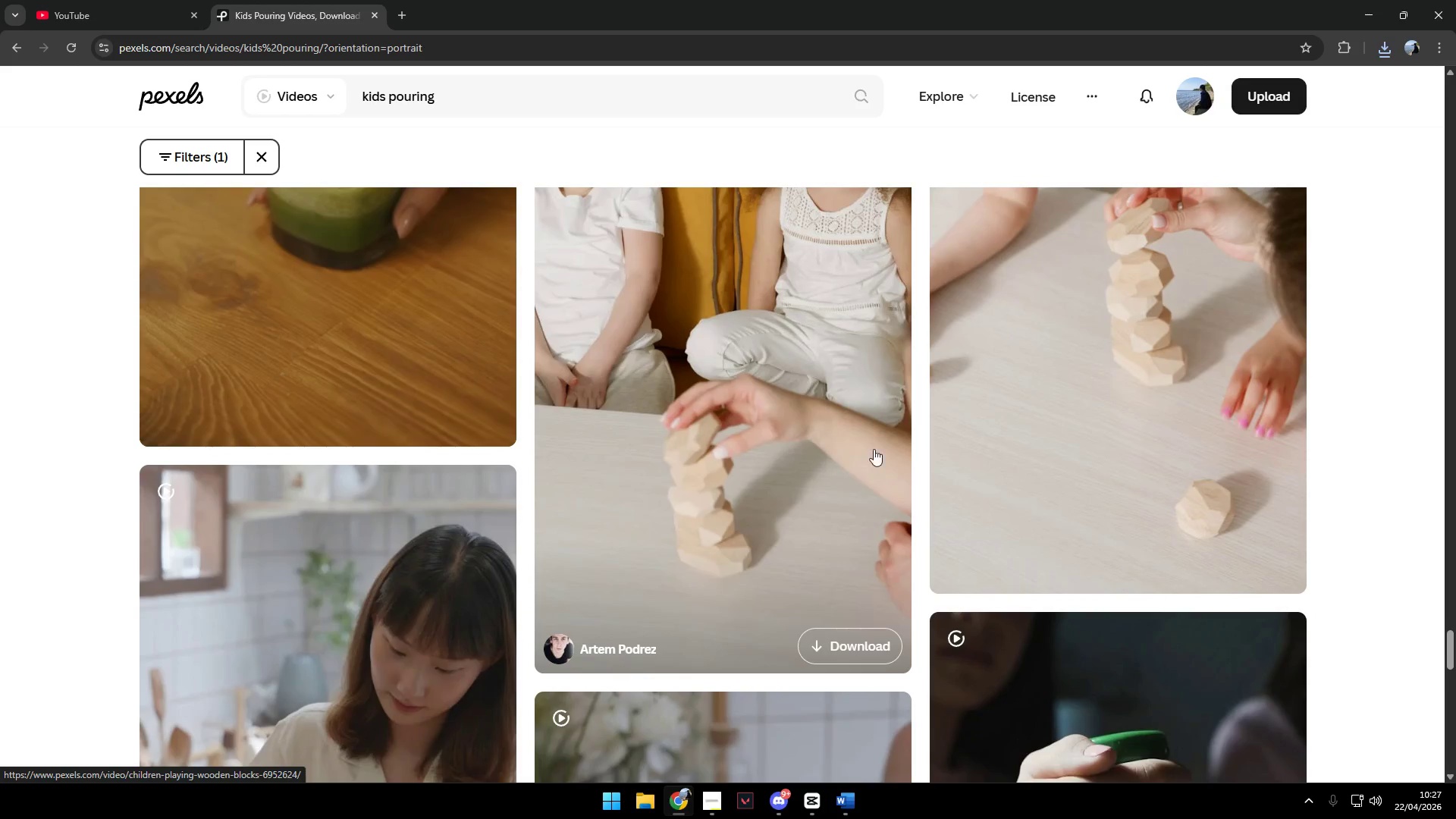 
scroll: coordinate [1068, 526], scroll_direction: up, amount: 4.0
 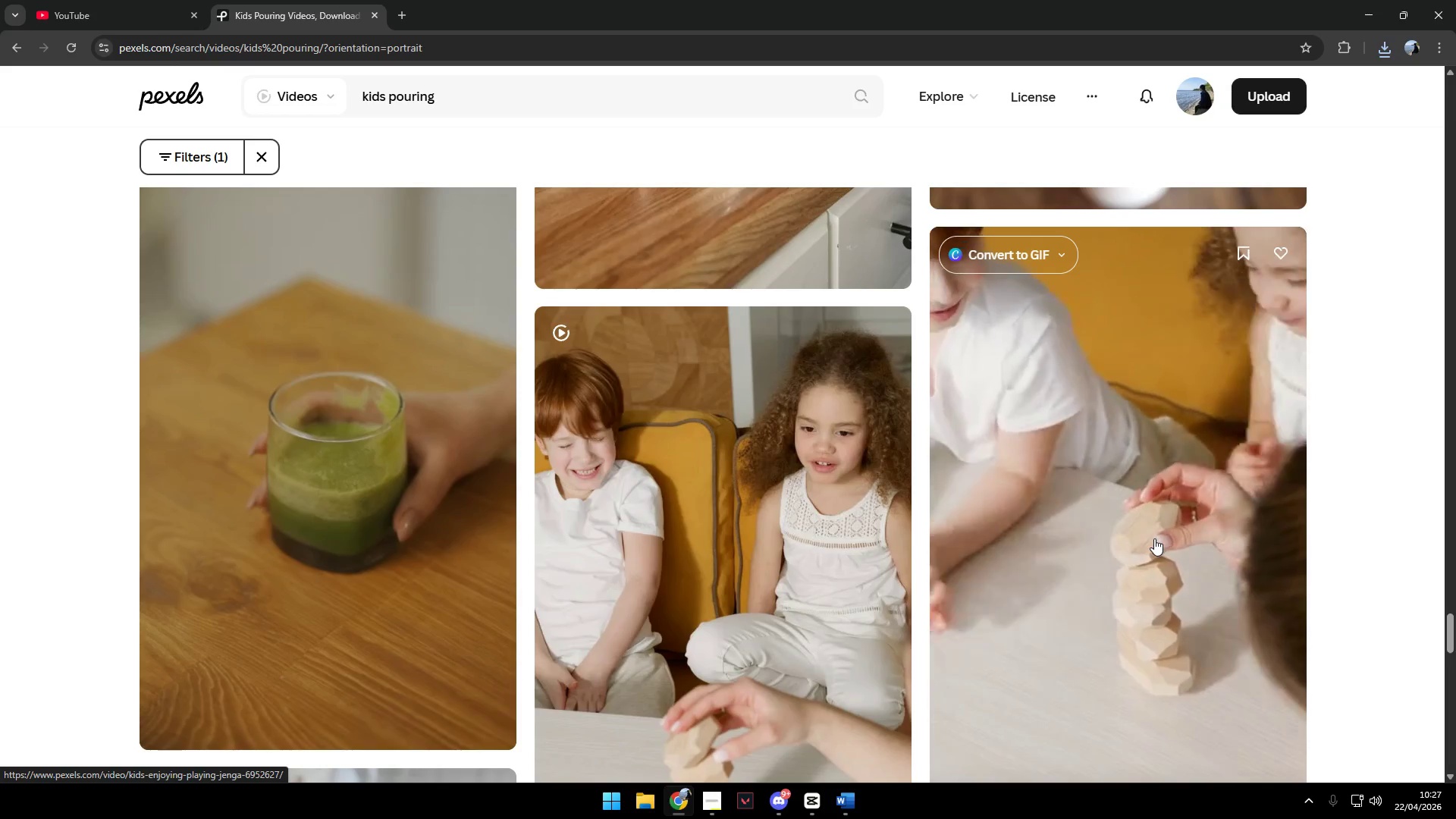 
scroll: coordinate [814, 444], scroll_direction: down, amount: 48.0
 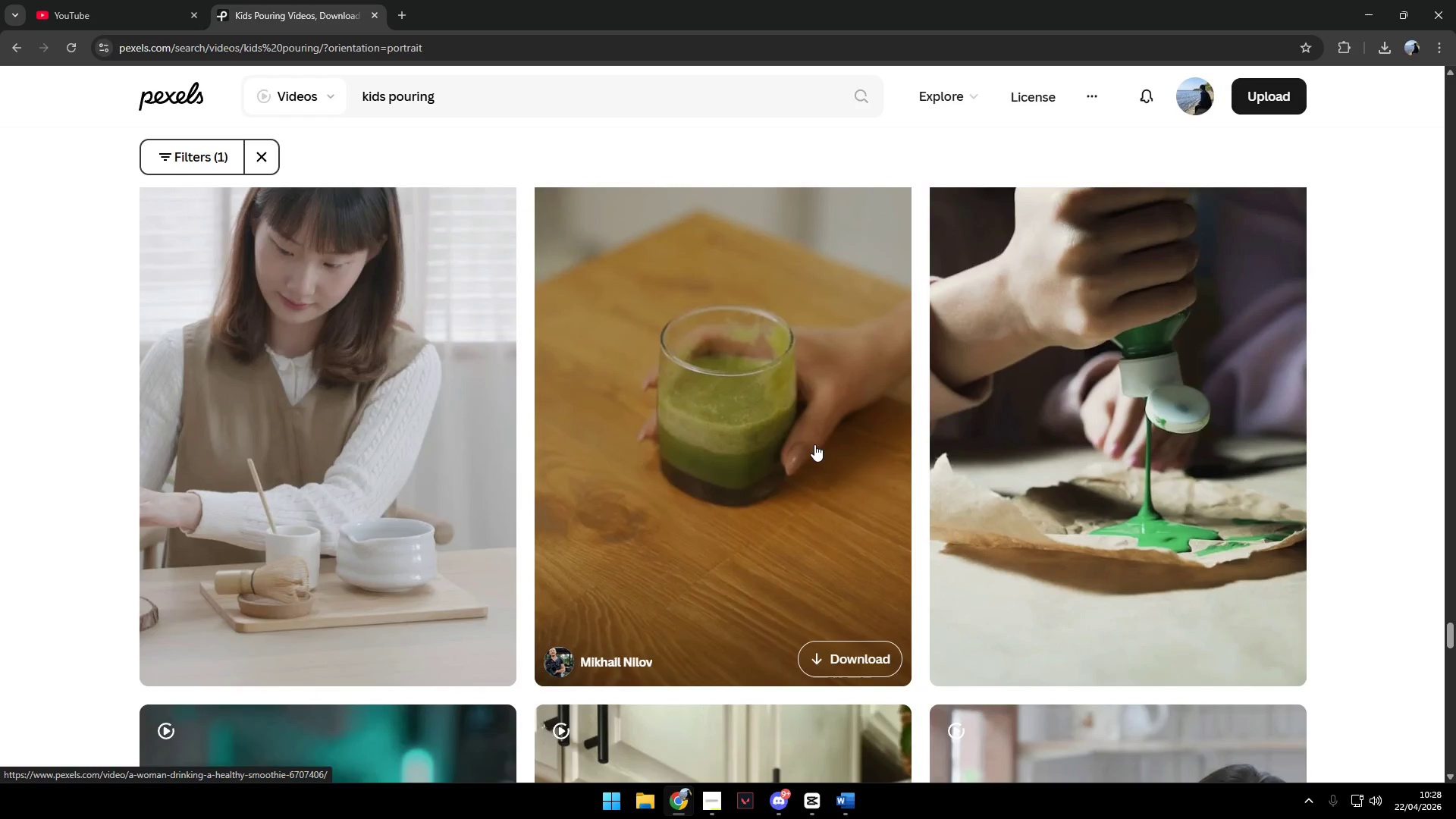 
scroll: coordinate [814, 444], scroll_direction: down, amount: 8.0
 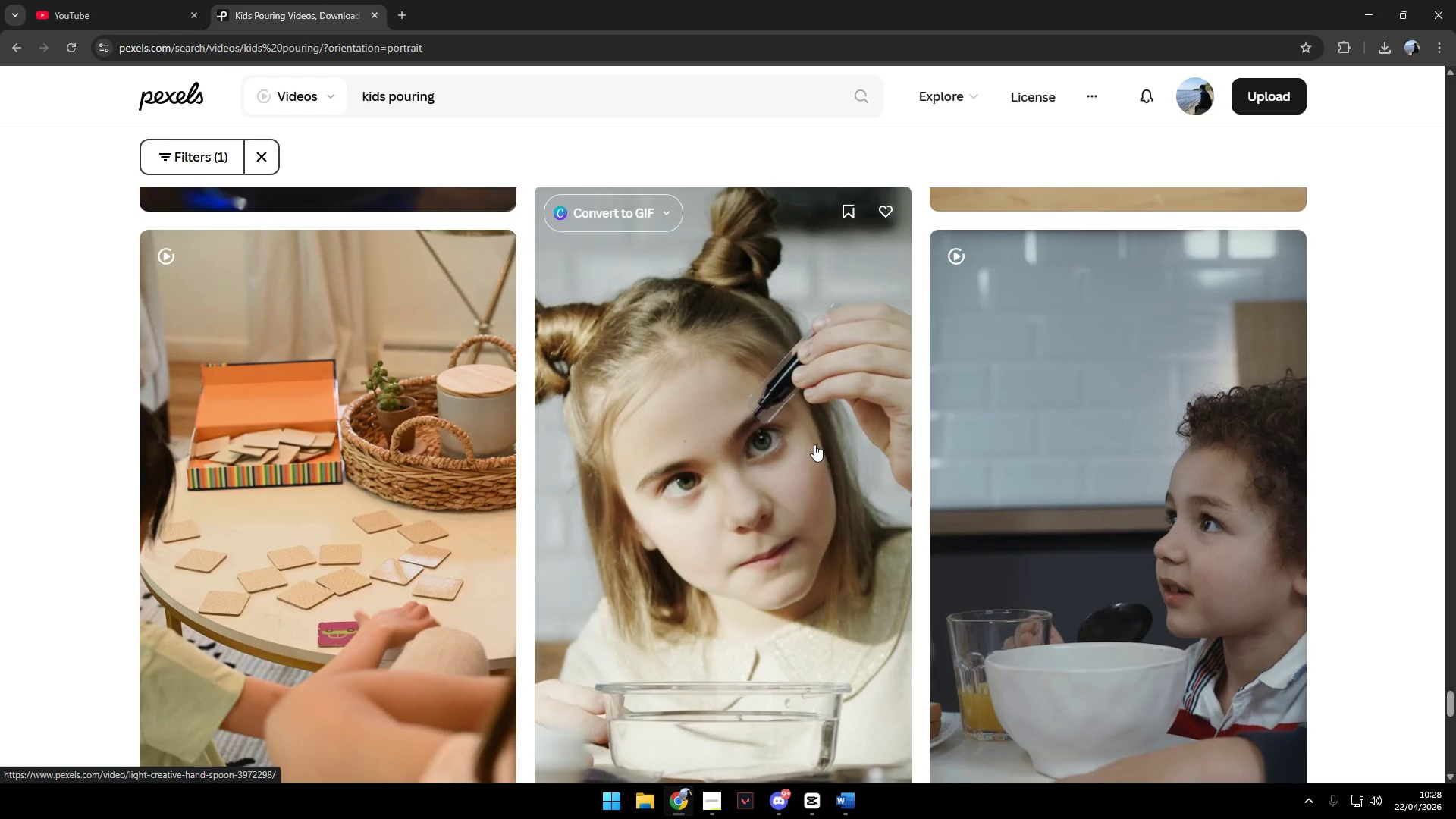 
wait(5.61)
 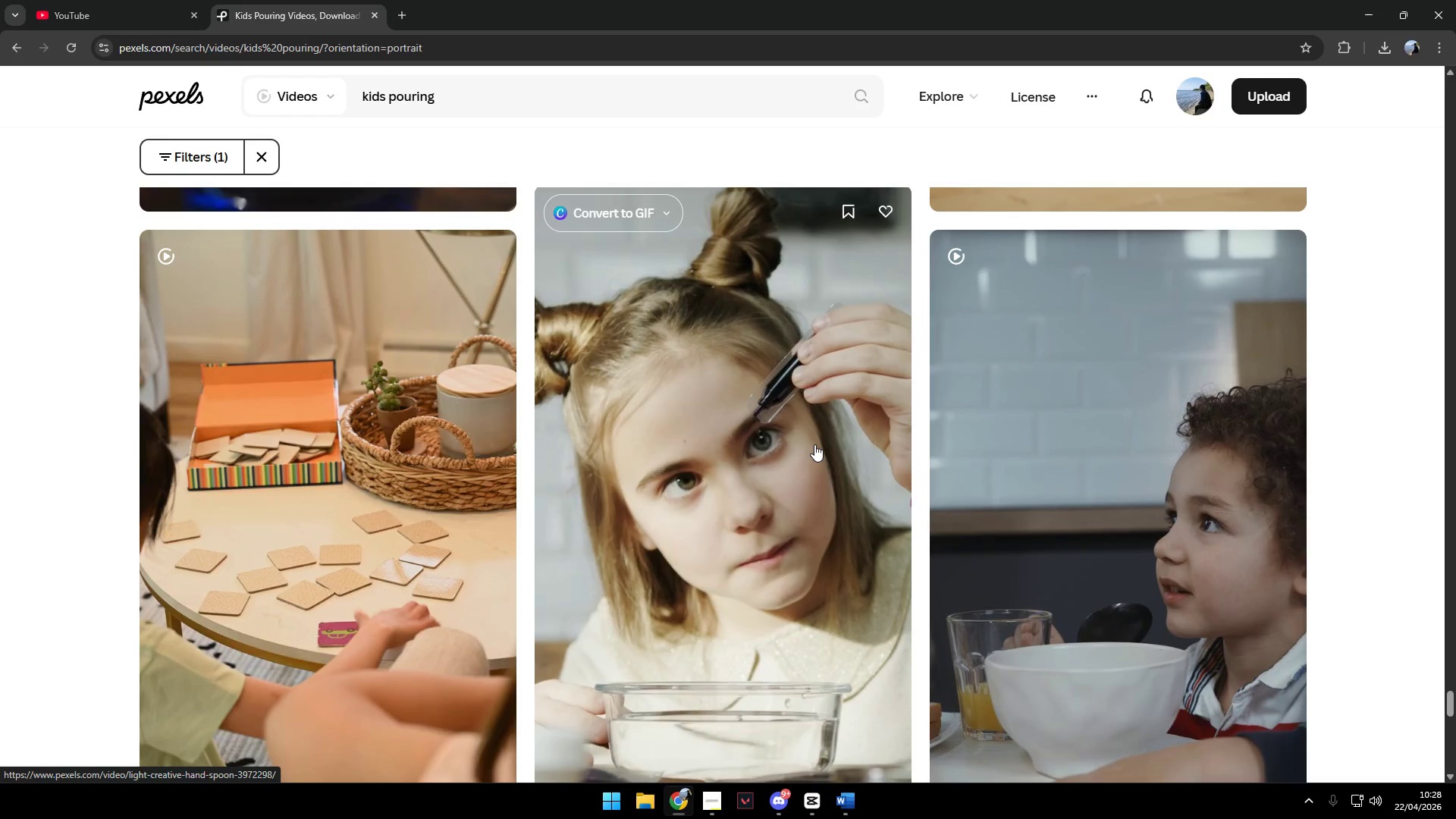 
scroll: coordinate [814, 444], scroll_direction: down, amount: 2.0
 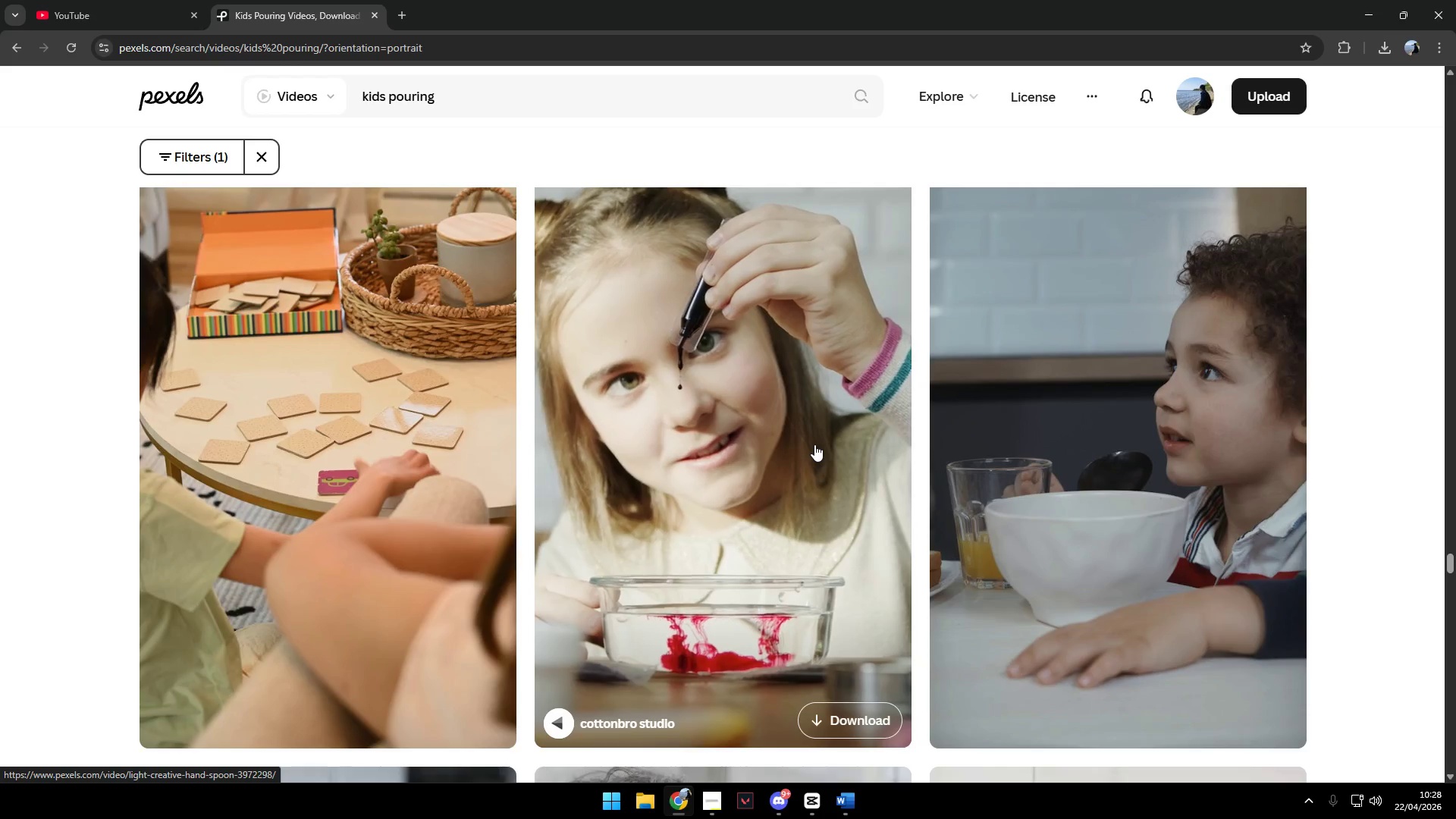 
wait(16.51)
 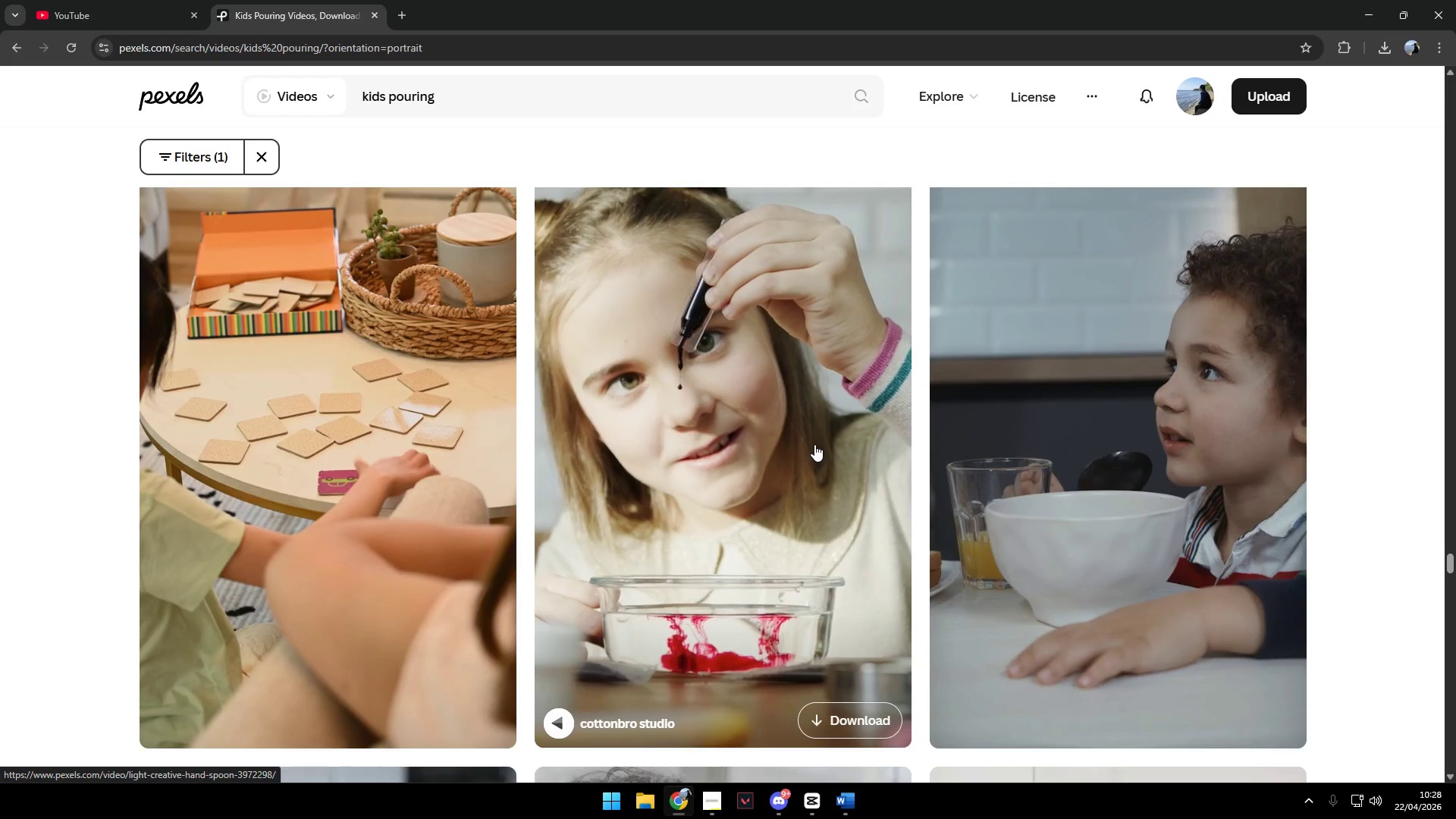 
scroll: coordinate [814, 444], scroll_direction: down, amount: 2.0
 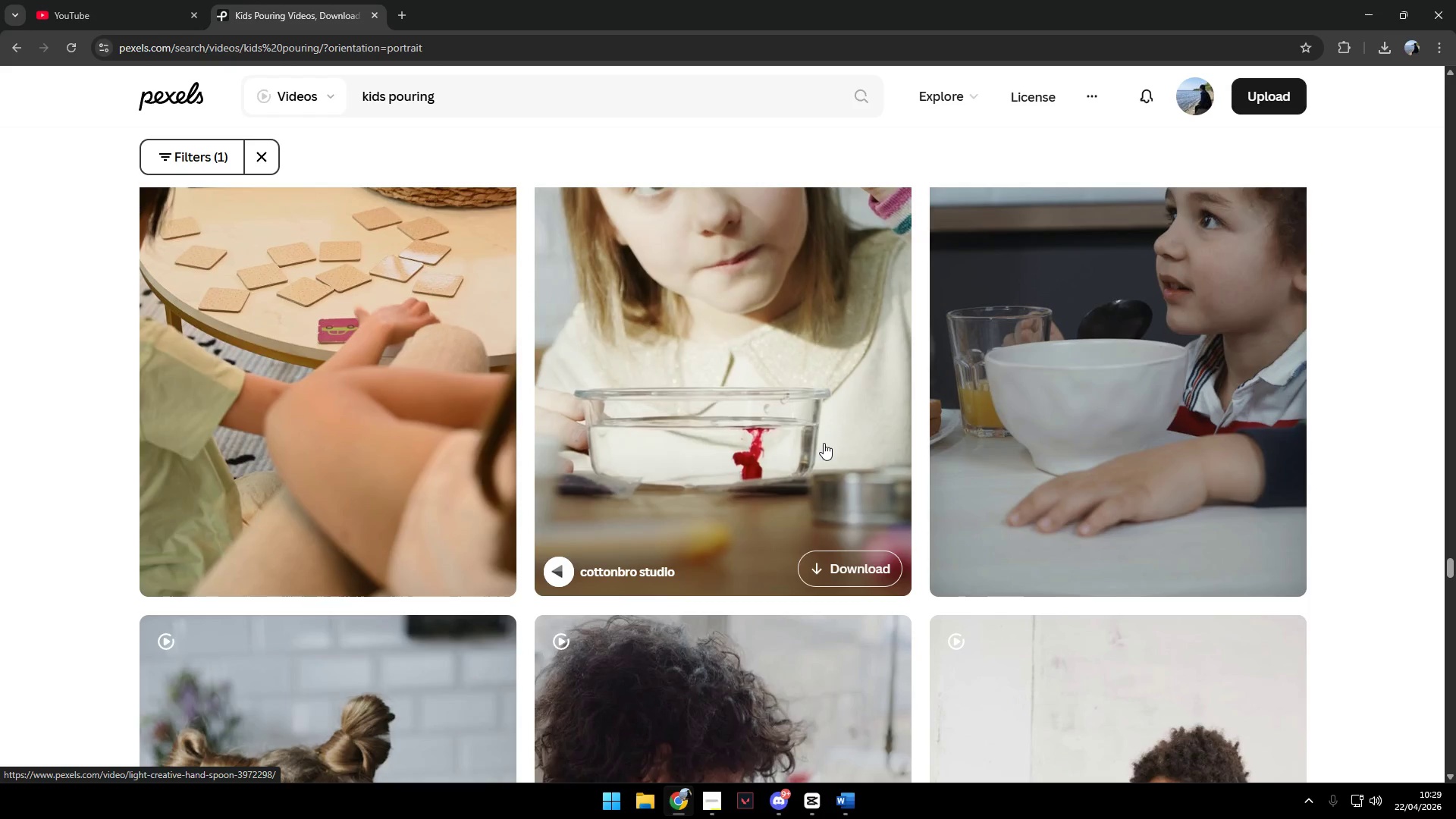 
wait(57.0)
 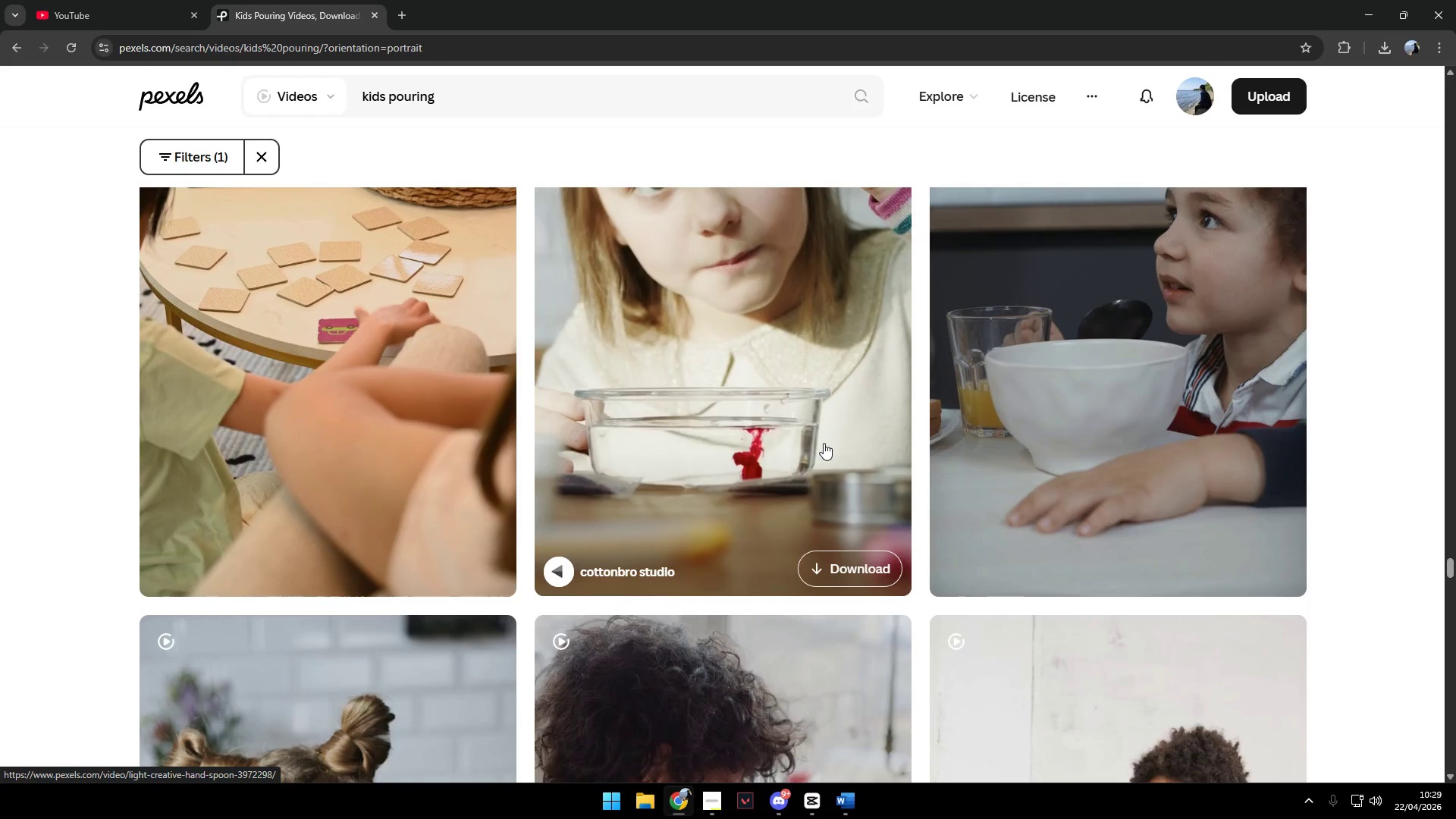 
scroll: coordinate [758, 631], scroll_direction: down, amount: 26.0
 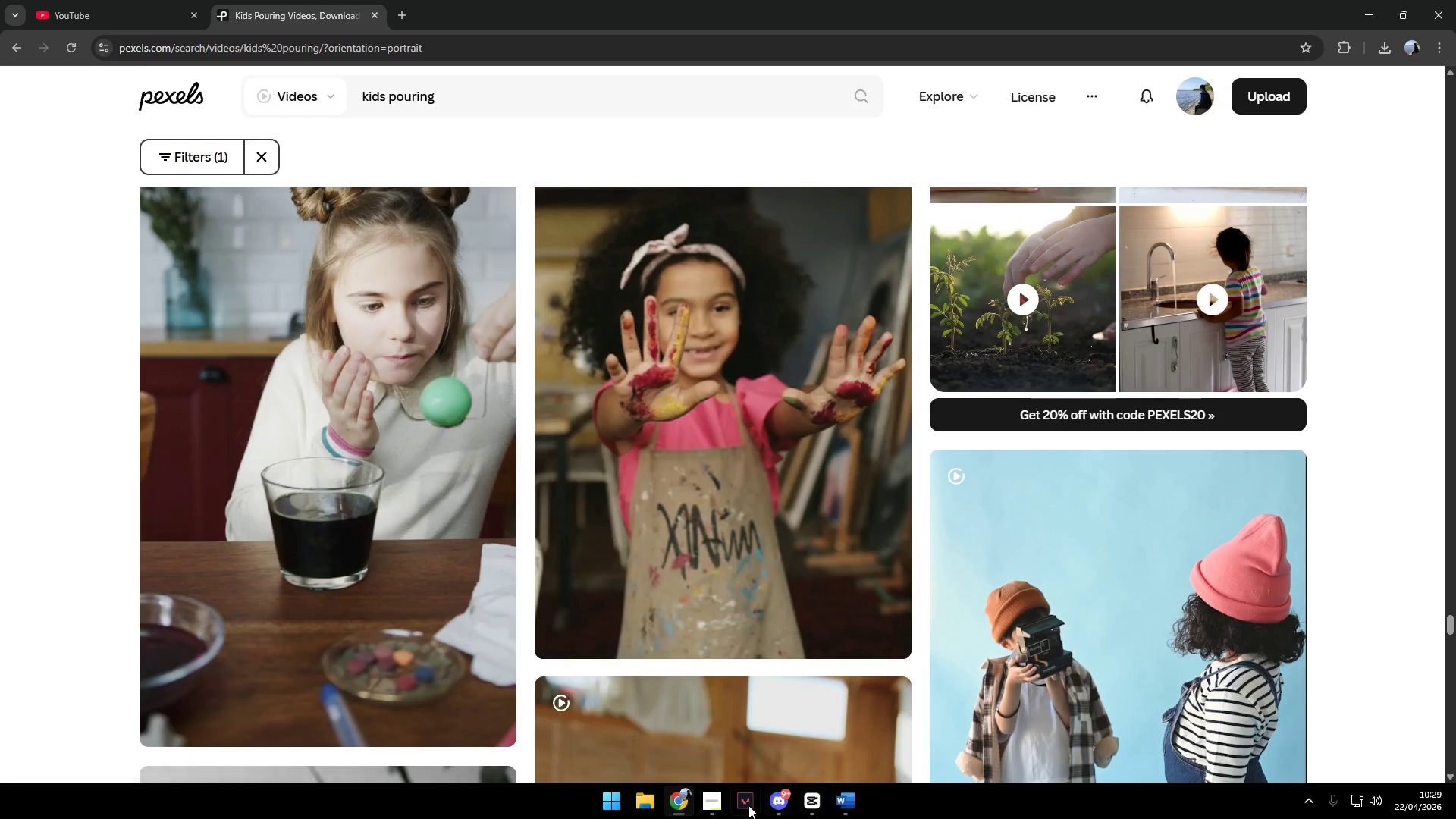 
left_click([703, 801])